 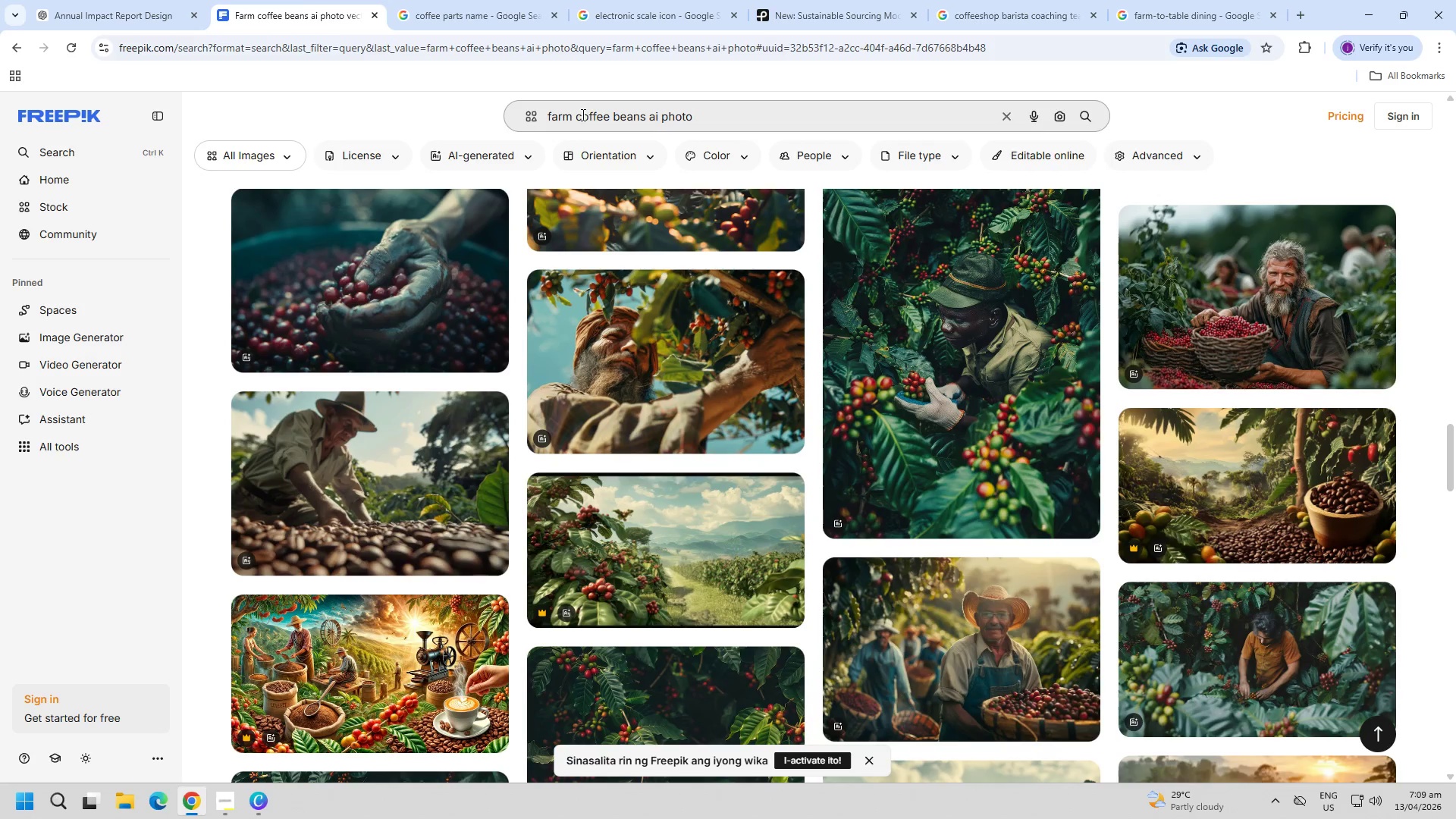 
double_click([657, 124])
 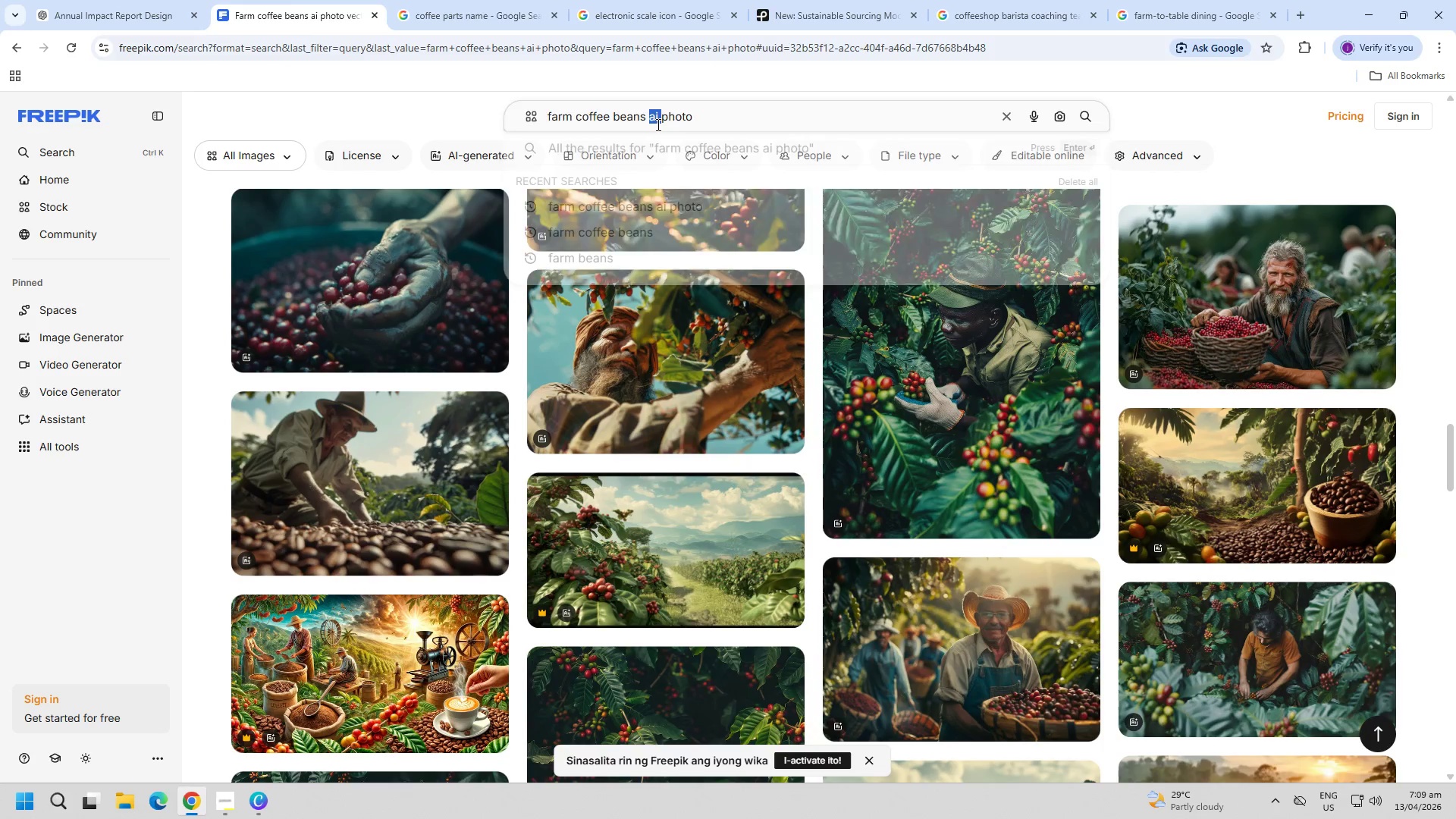 
triple_click([657, 124])
 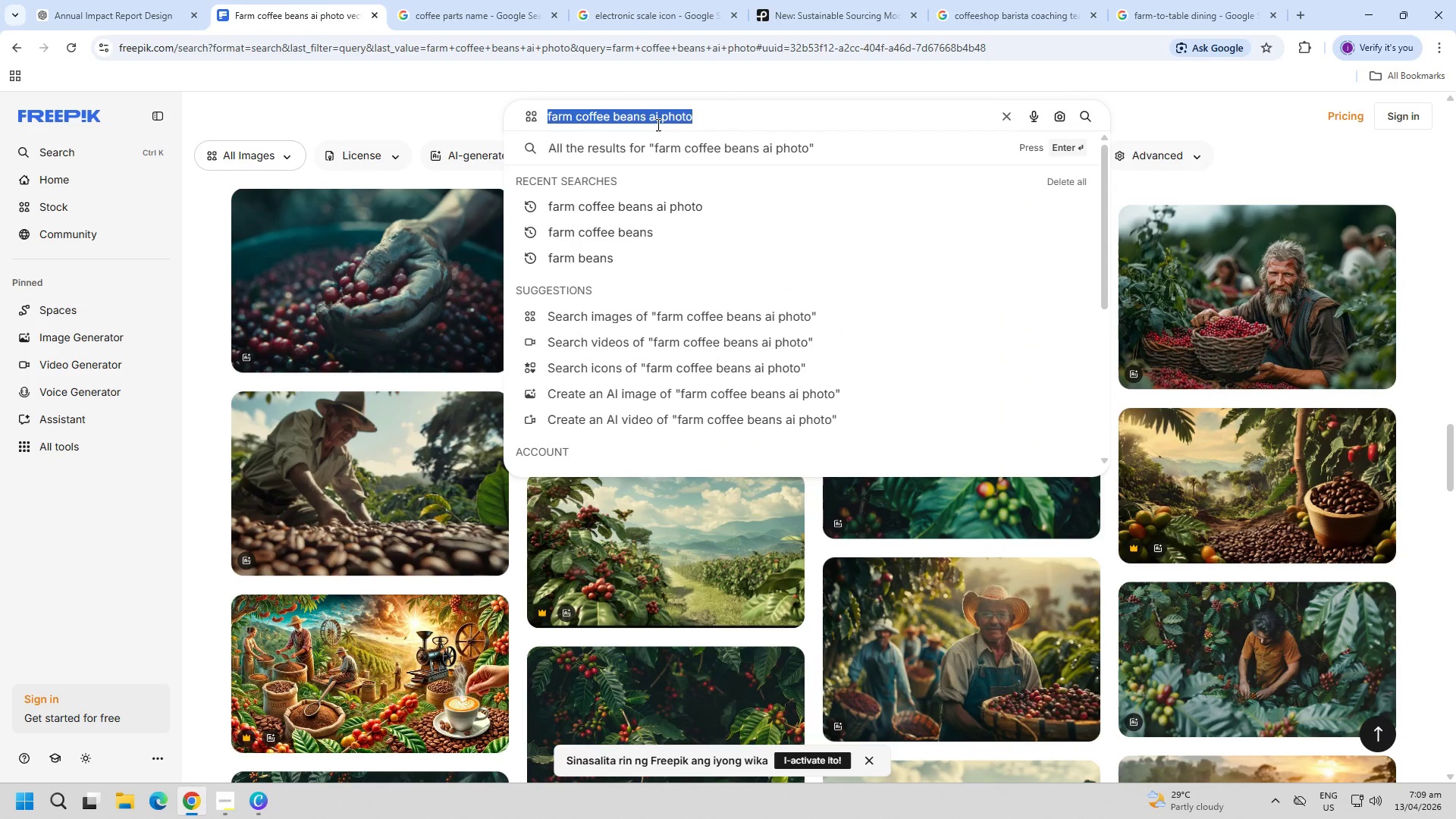 
type(new commercia-grade espresso machines)
 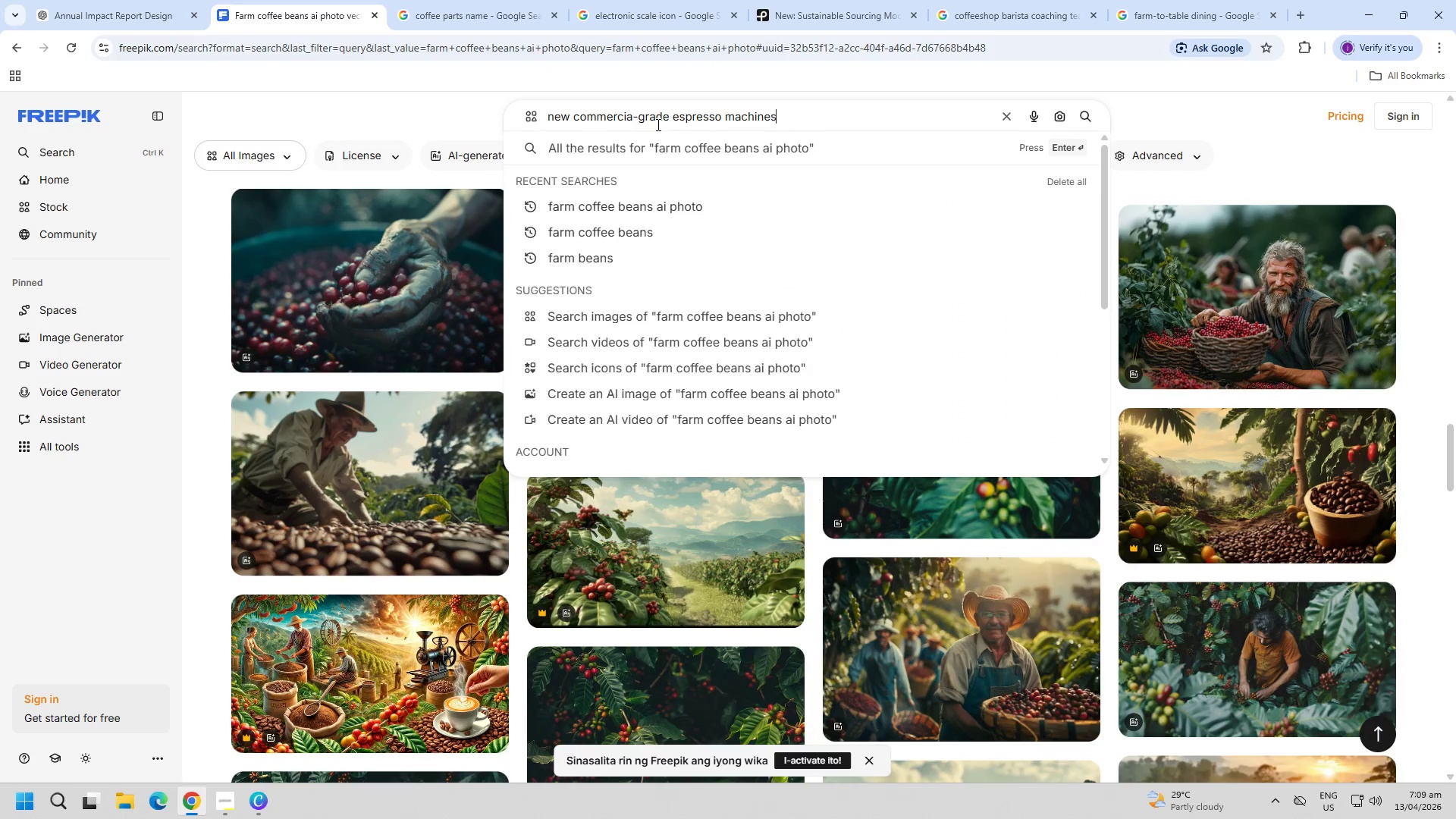 
key(Enter)
 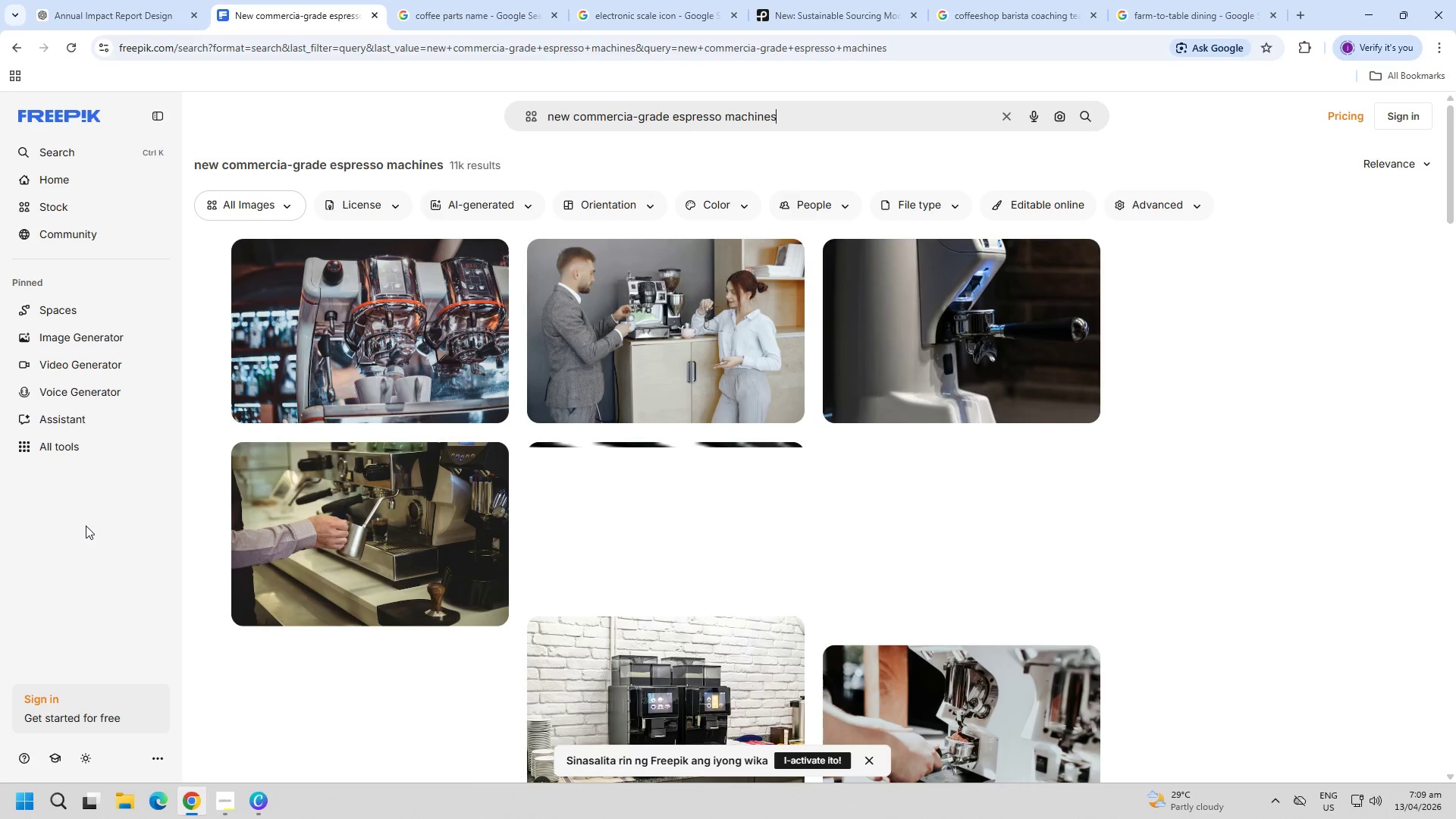 
scroll: coordinate [202, 549], scroll_direction: down, amount: 4.0
 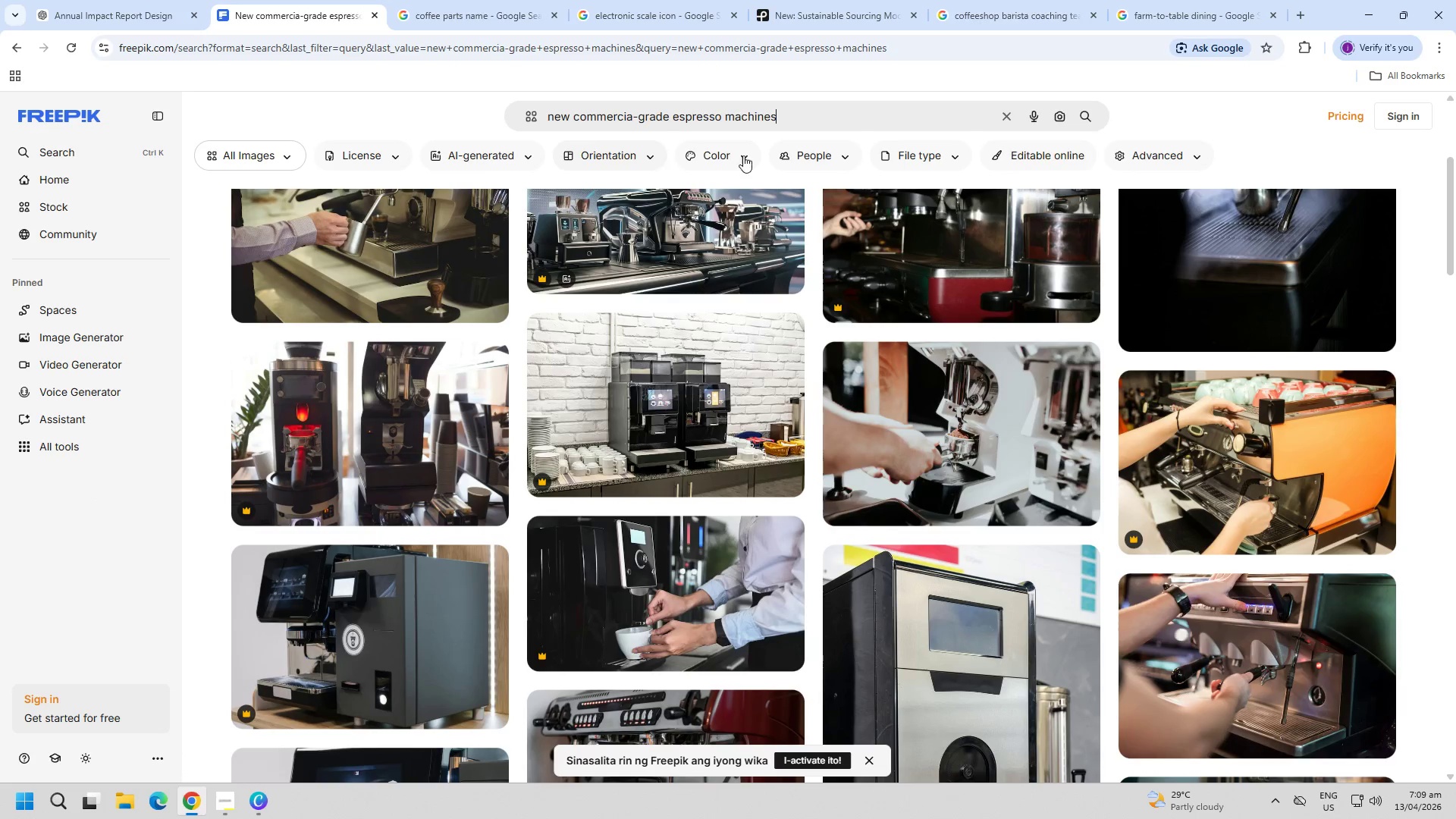 
left_click([834, 120])
 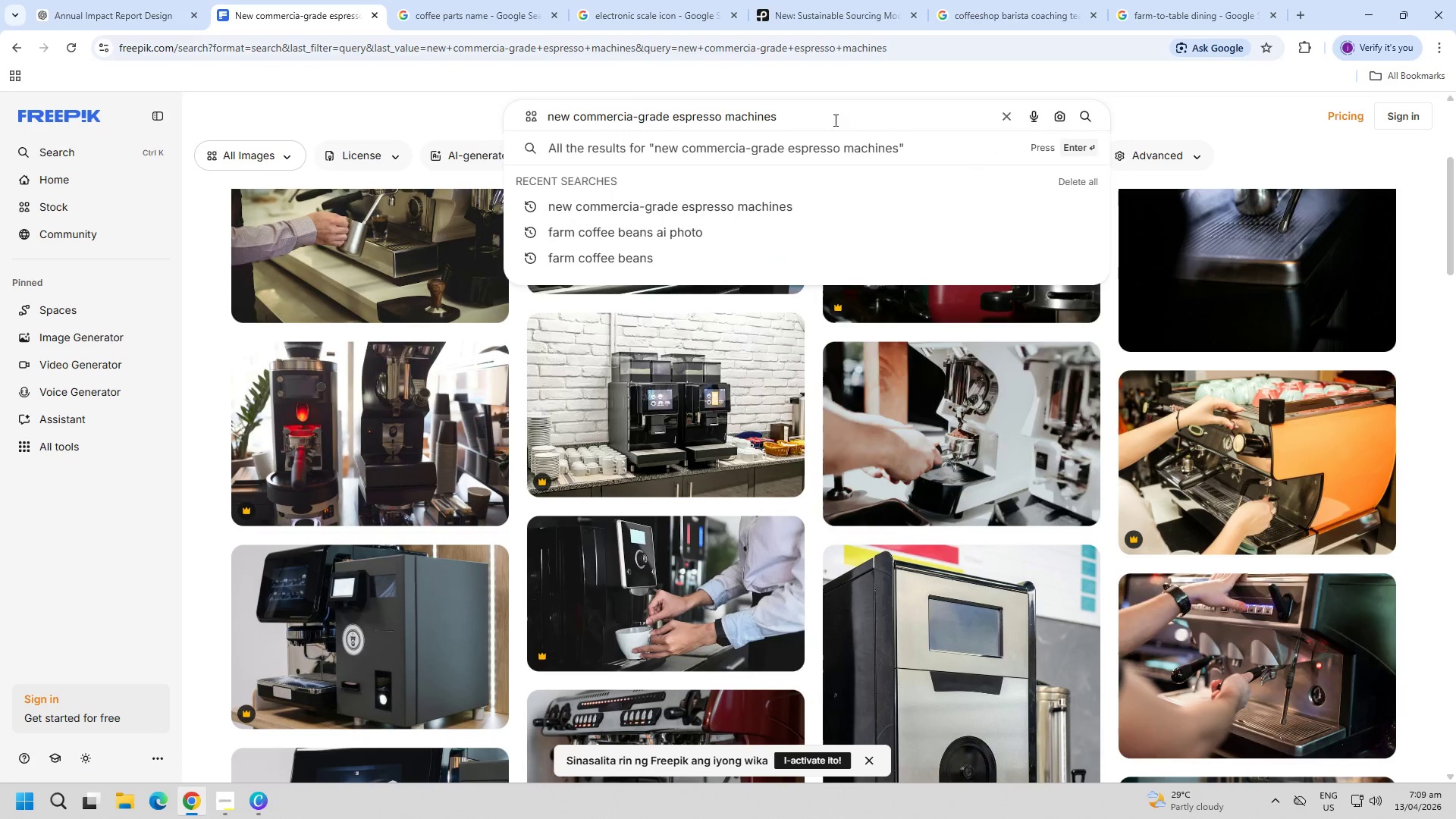 
type( ai)
 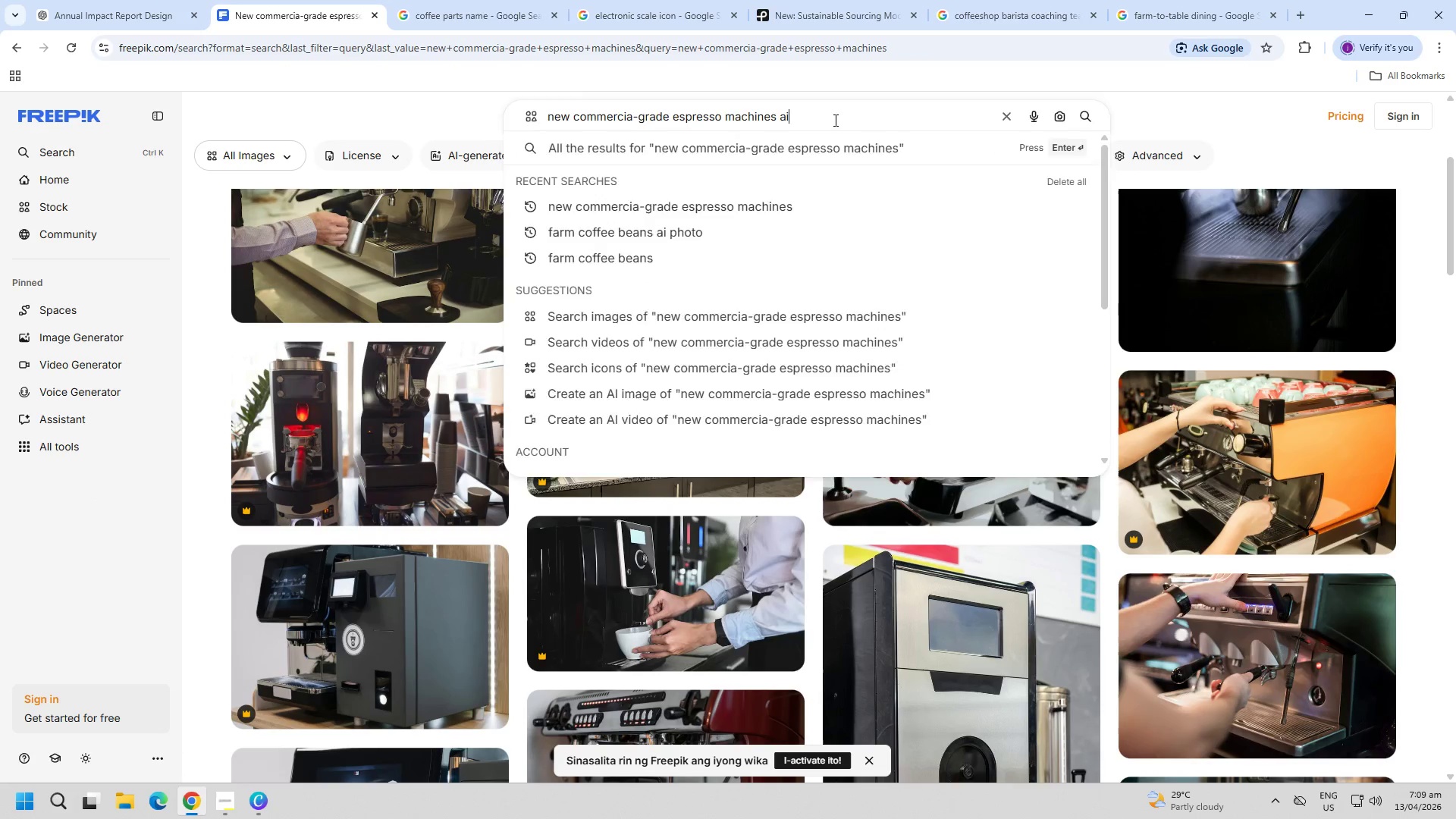 
key(Enter)
 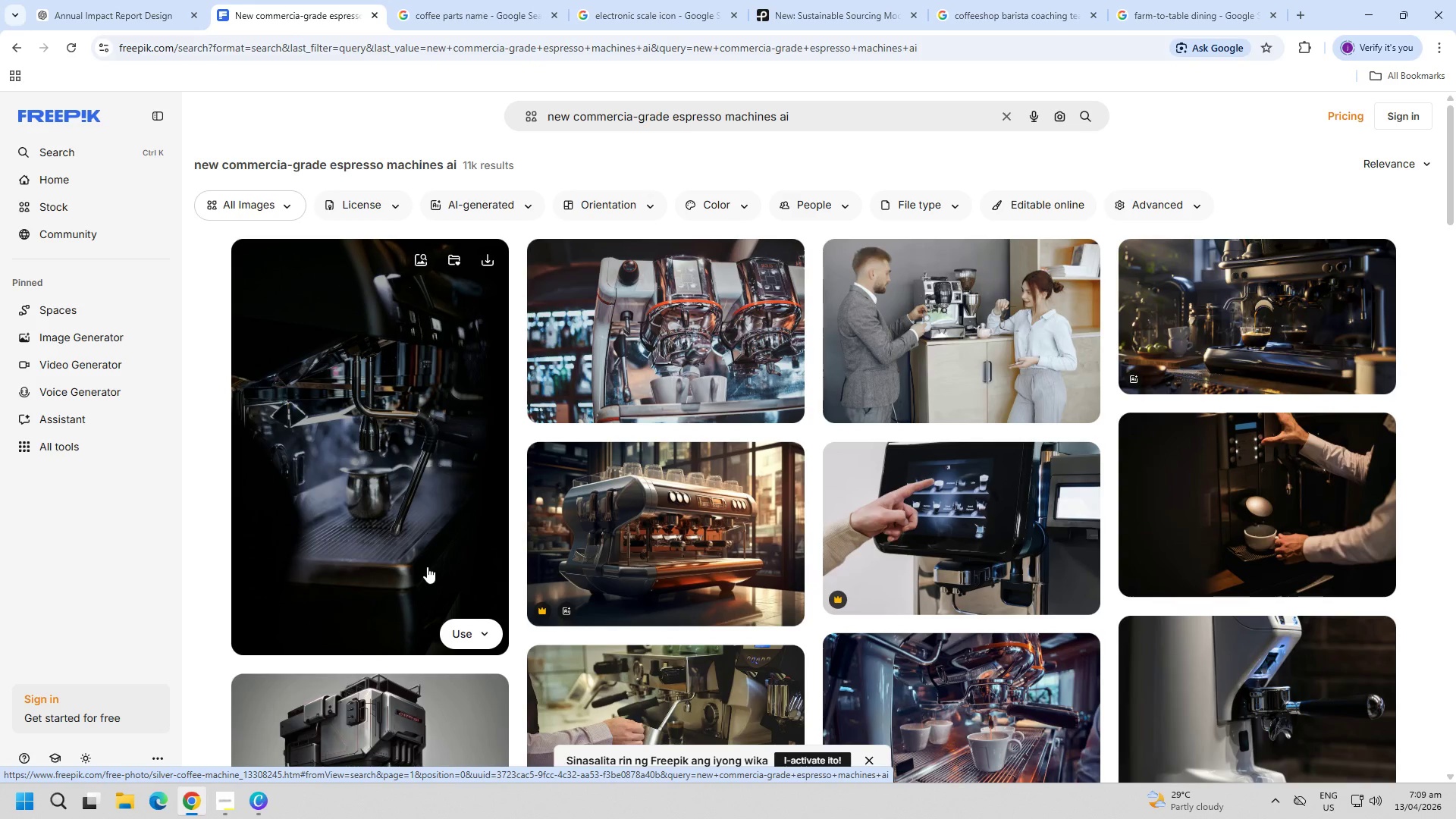 
wait(5.23)
 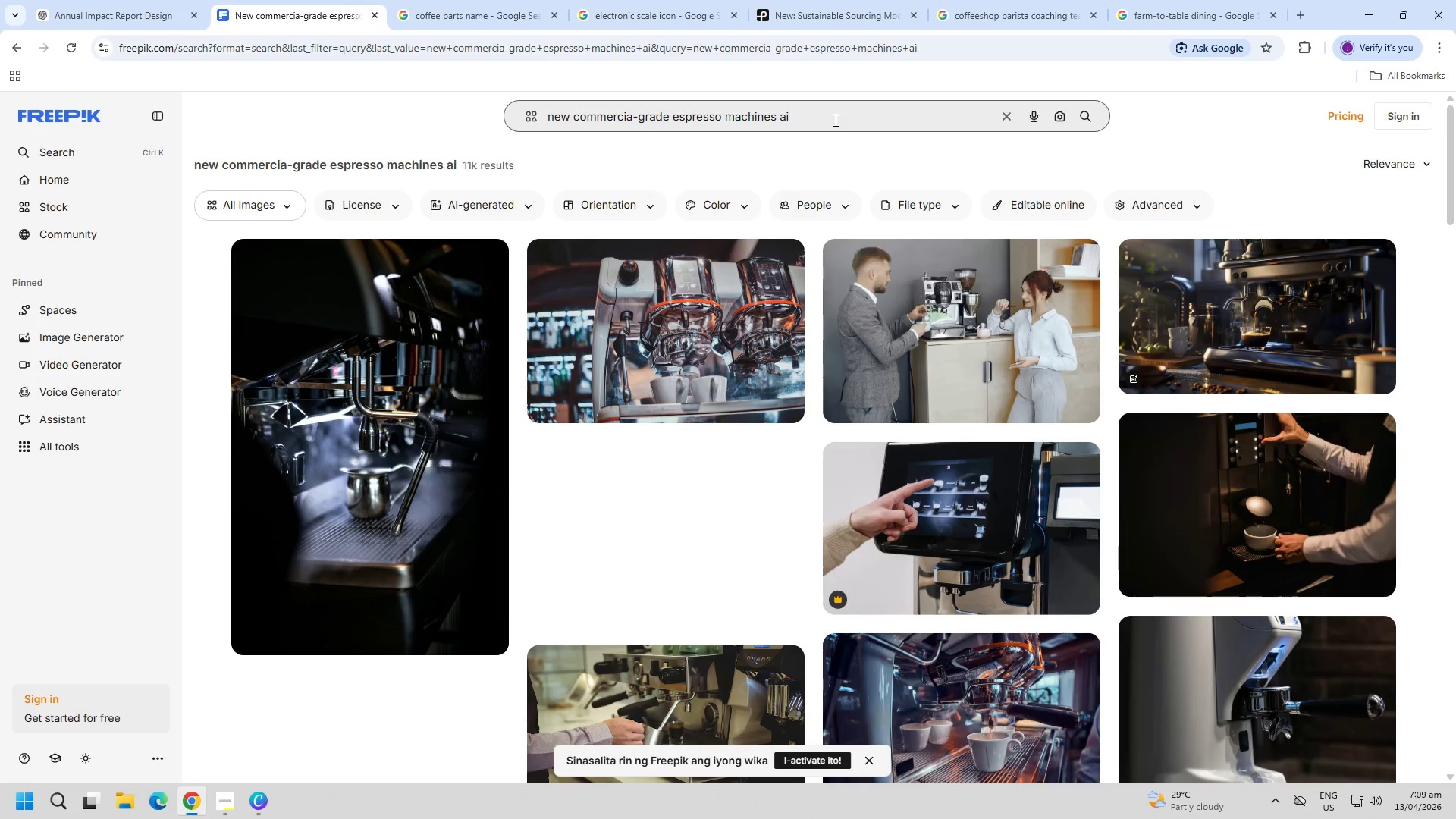 
left_click([1241, 329])
 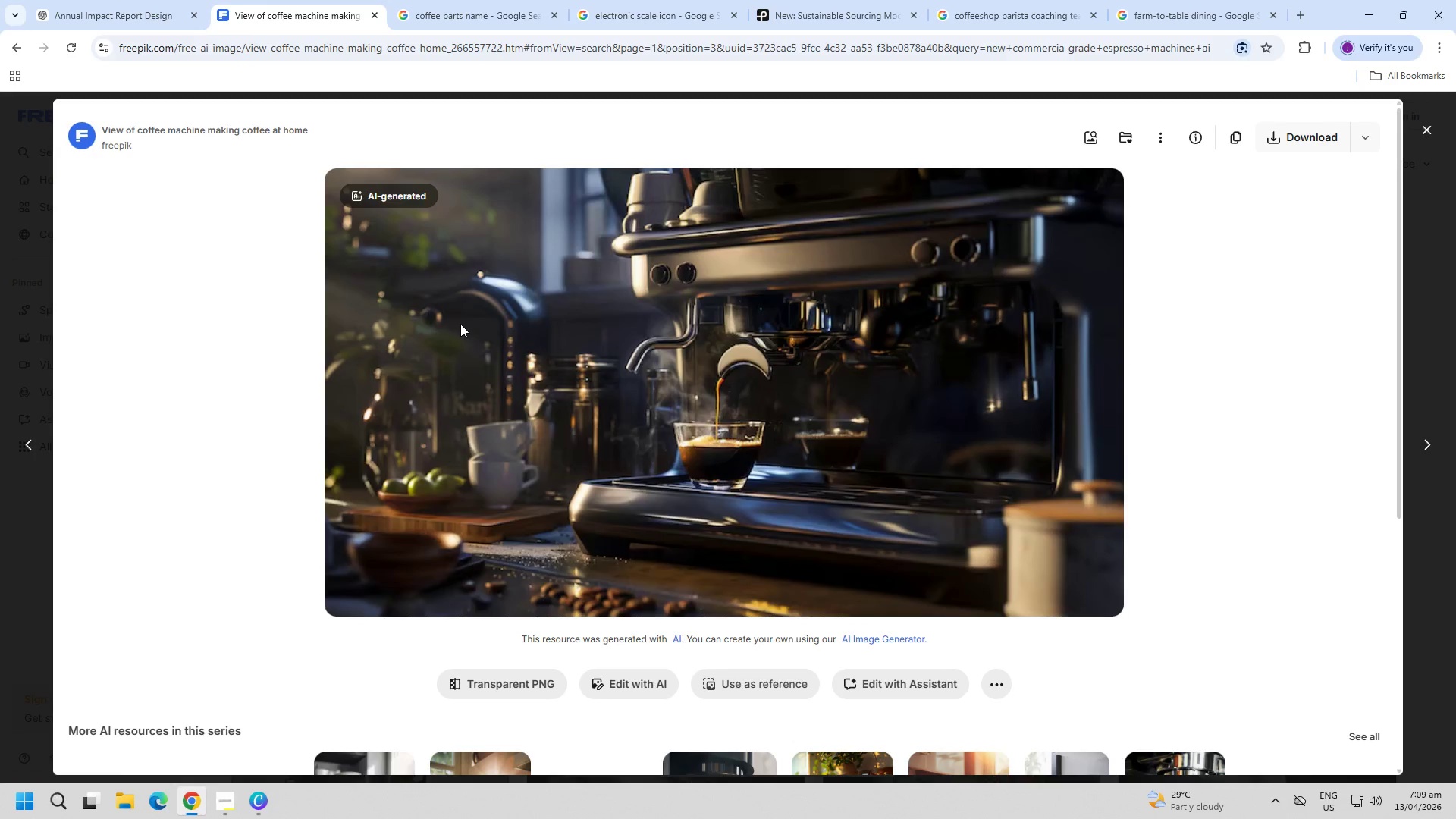 
key(Escape)
 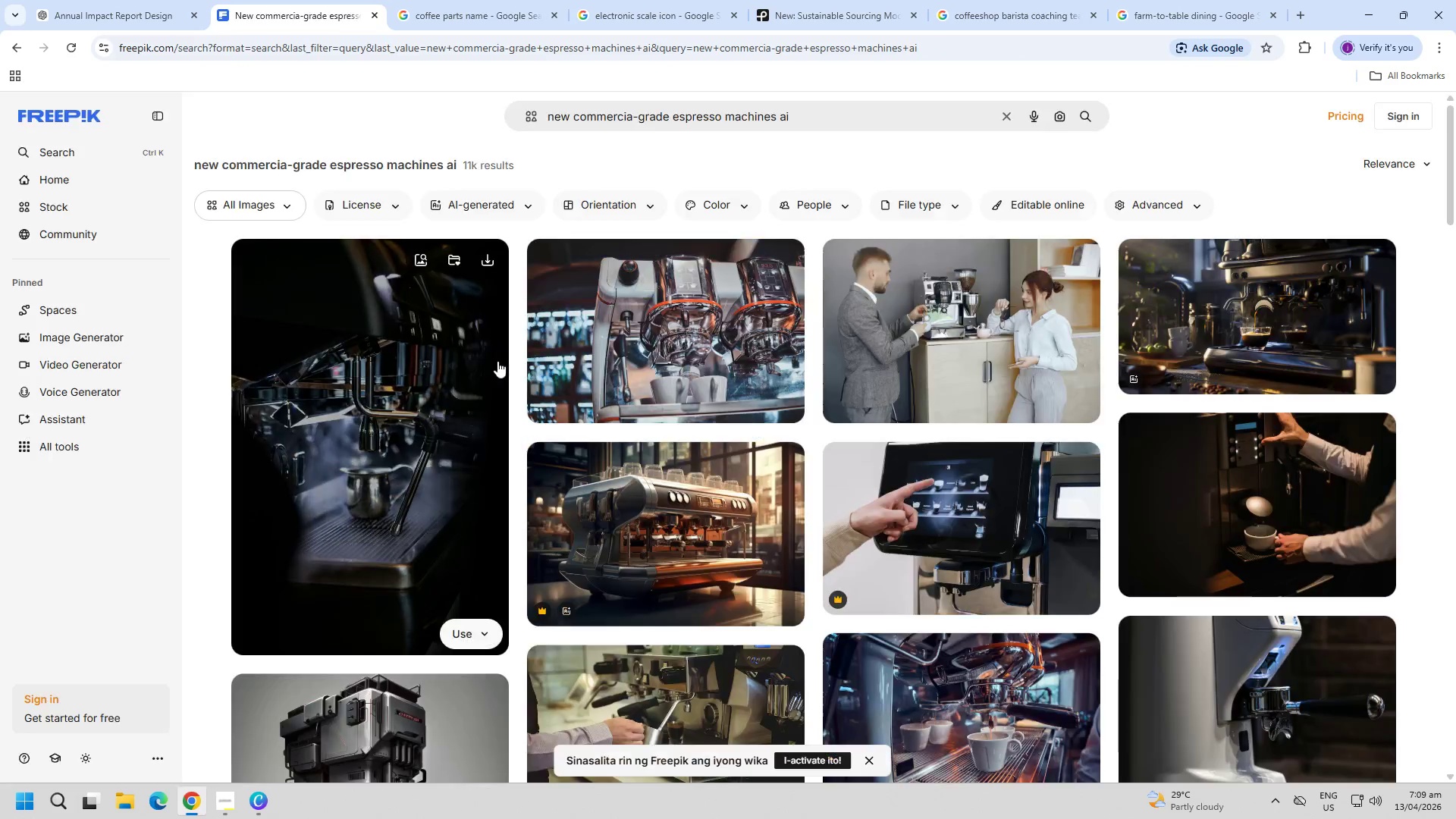 
key(Escape)
 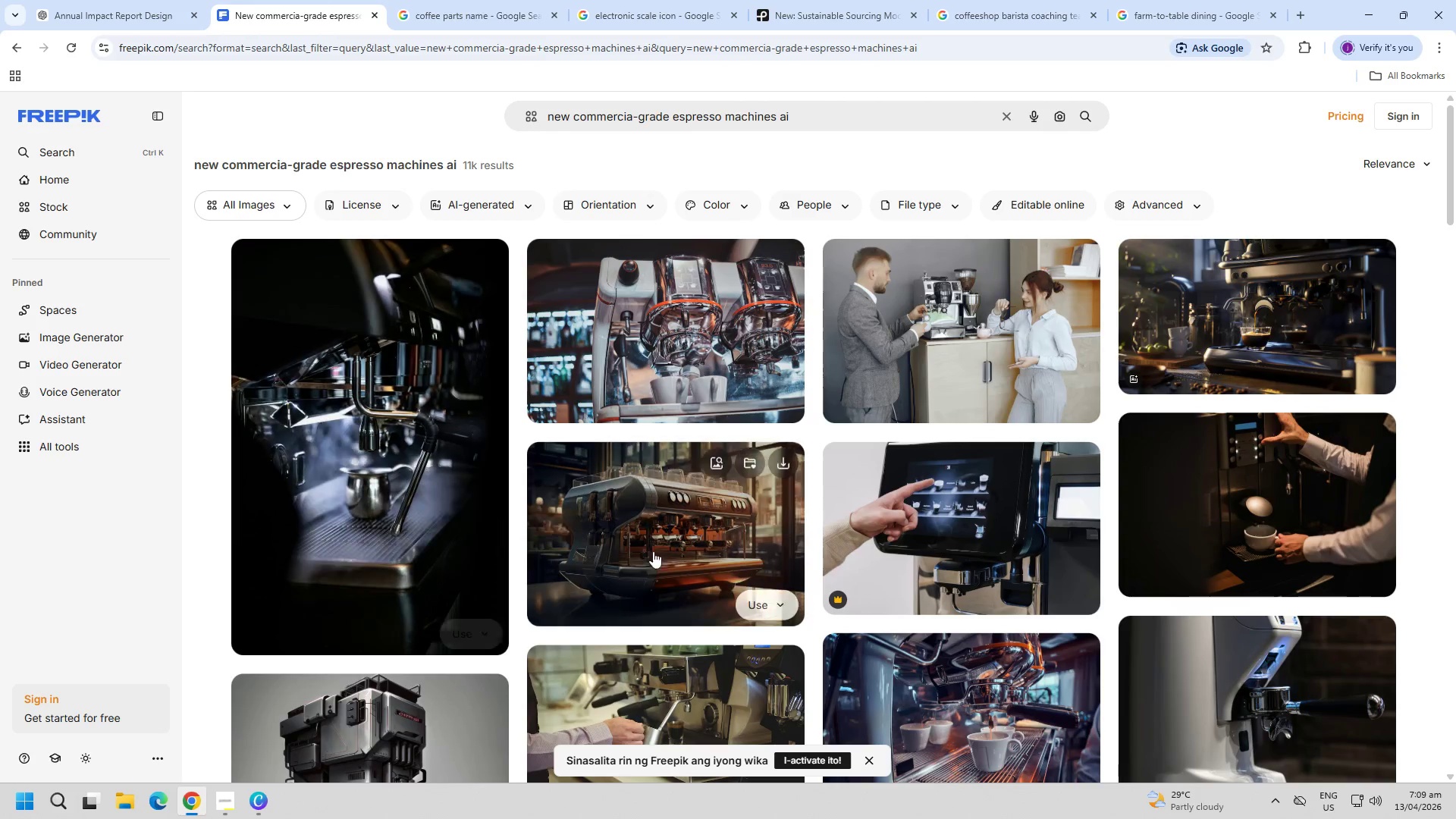 
left_click([664, 546])
 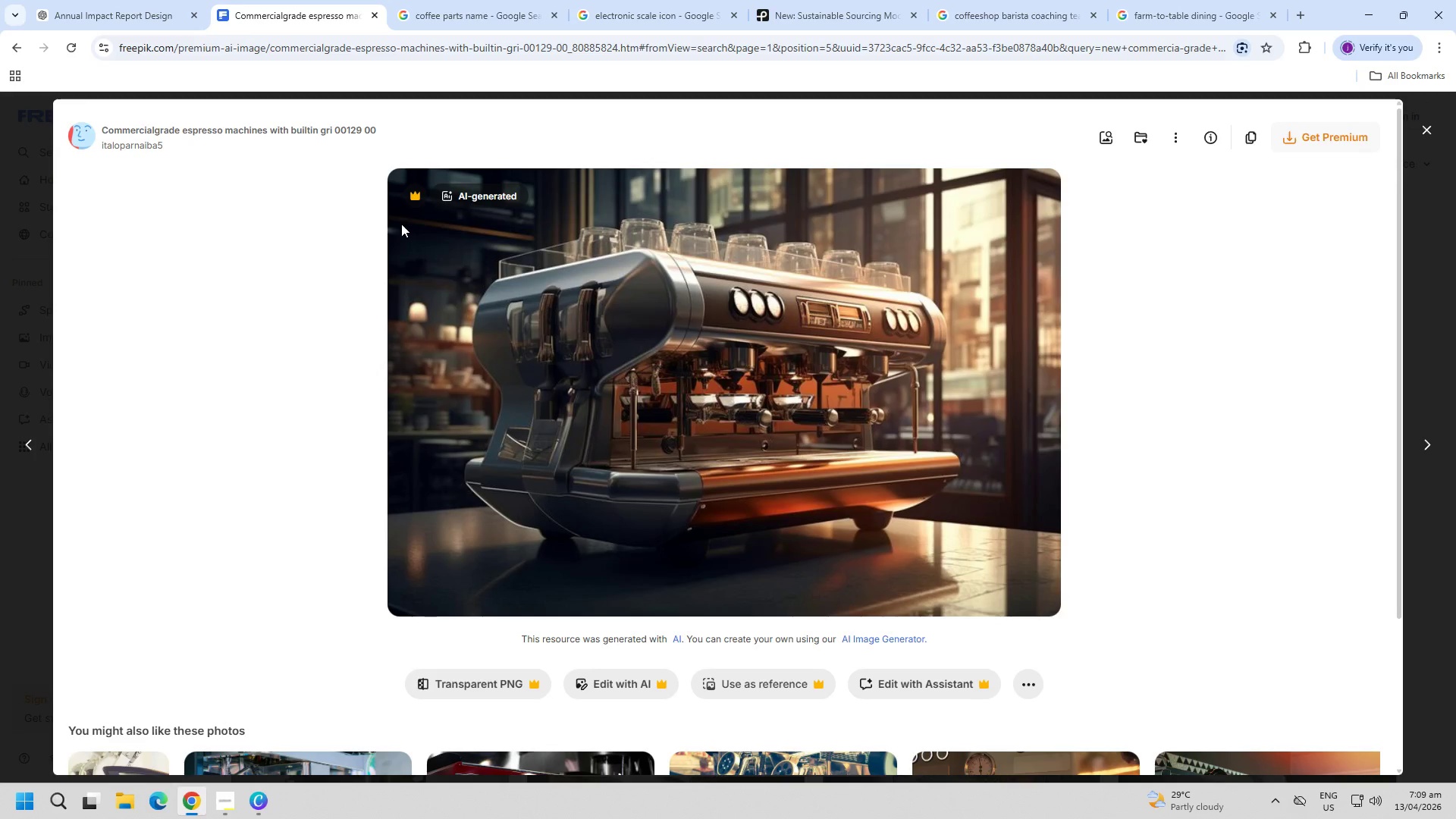 
key(Escape)
 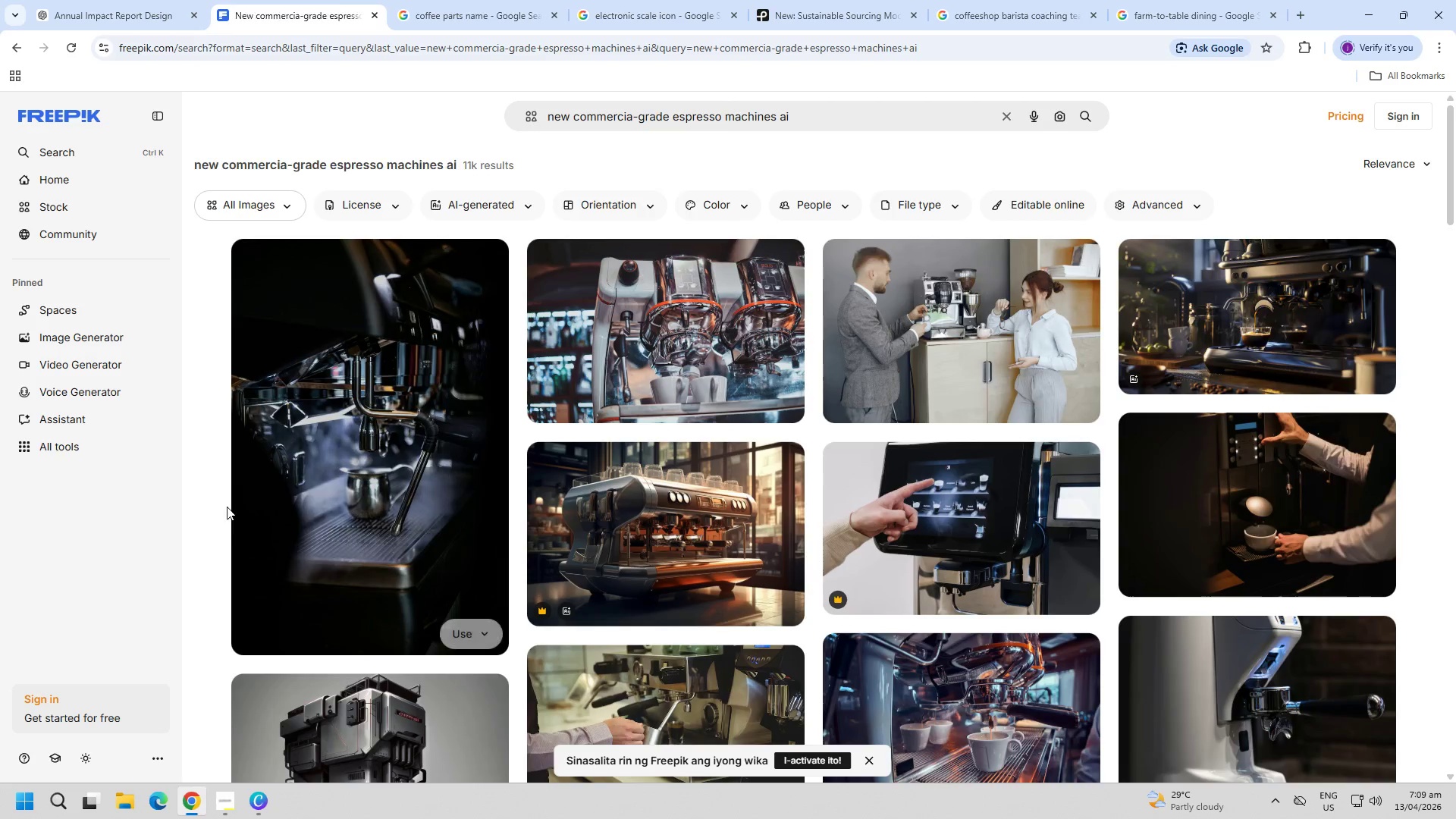 
scroll: coordinate [227, 507], scroll_direction: down, amount: 4.0
 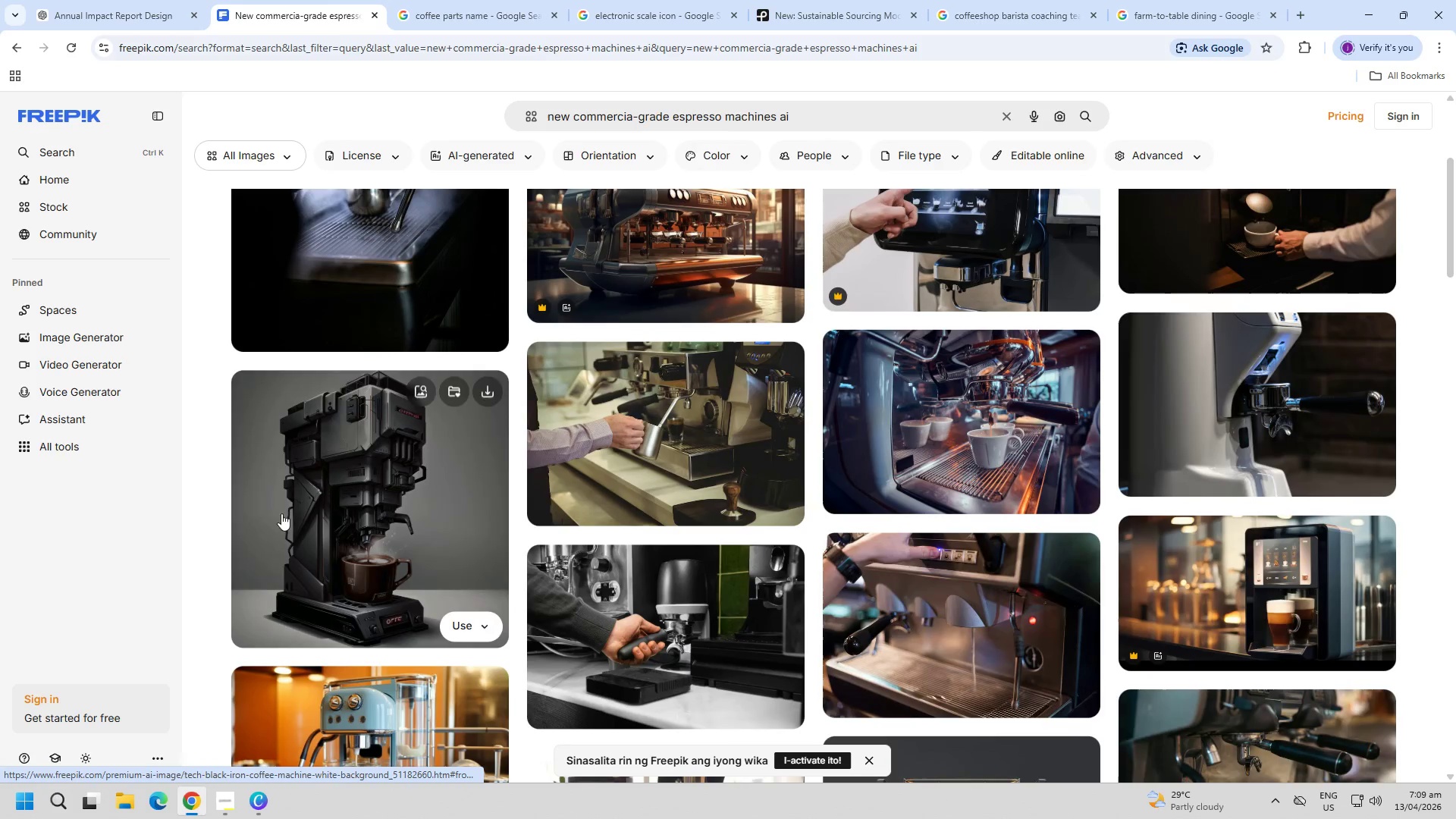 
mouse_move([179, 558])
 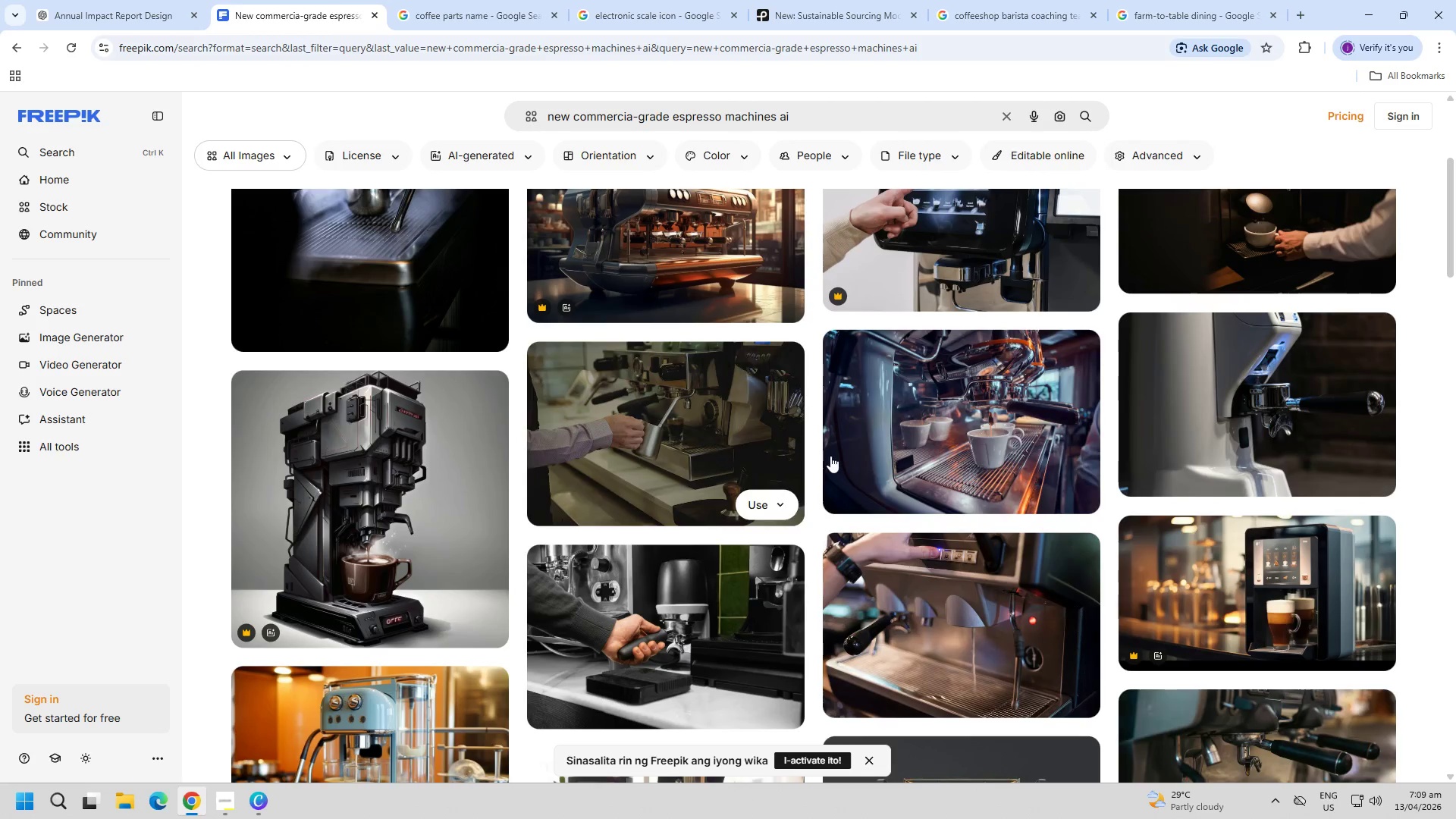 
left_click([890, 449])
 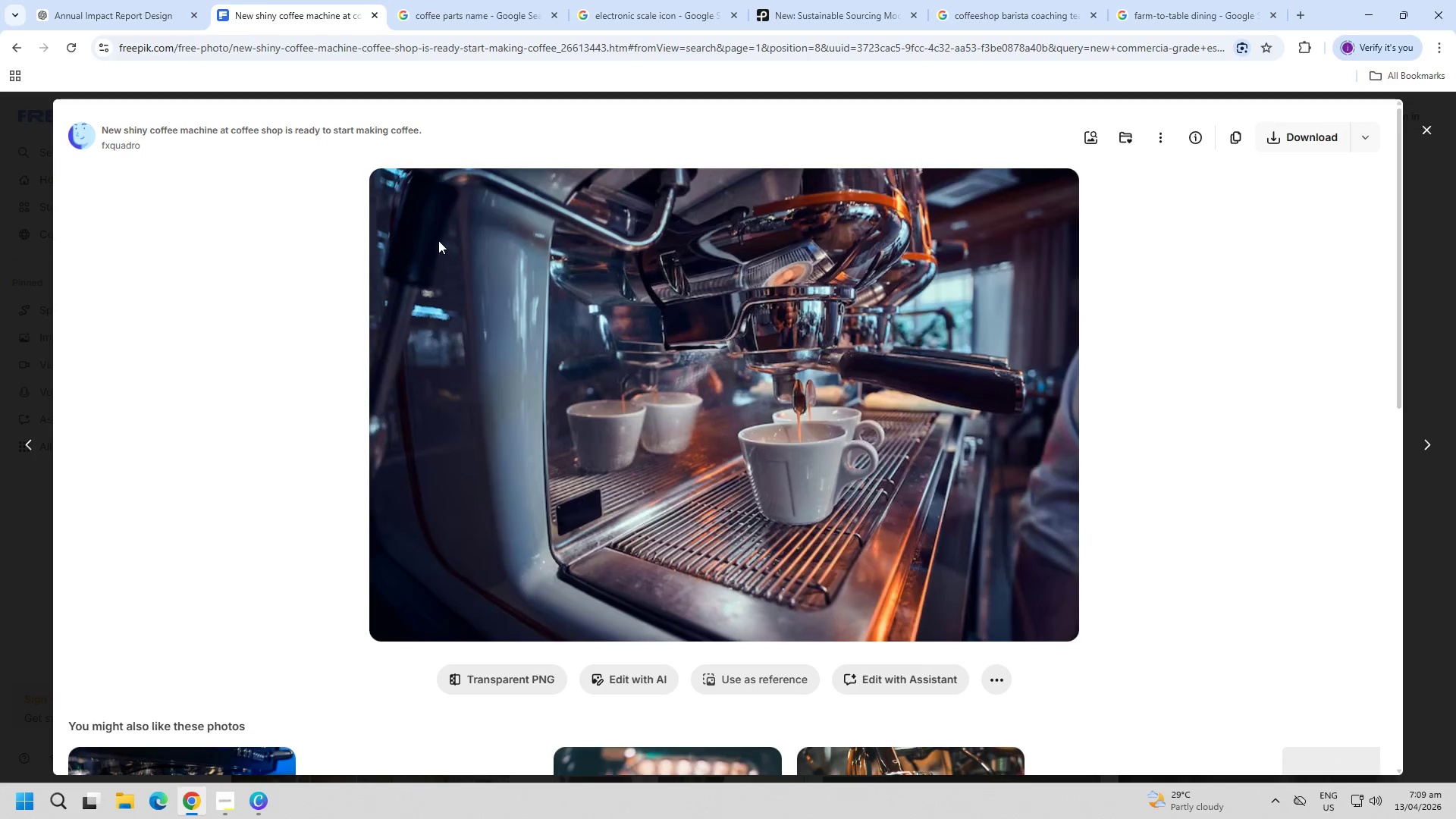 
key(PageDown)
 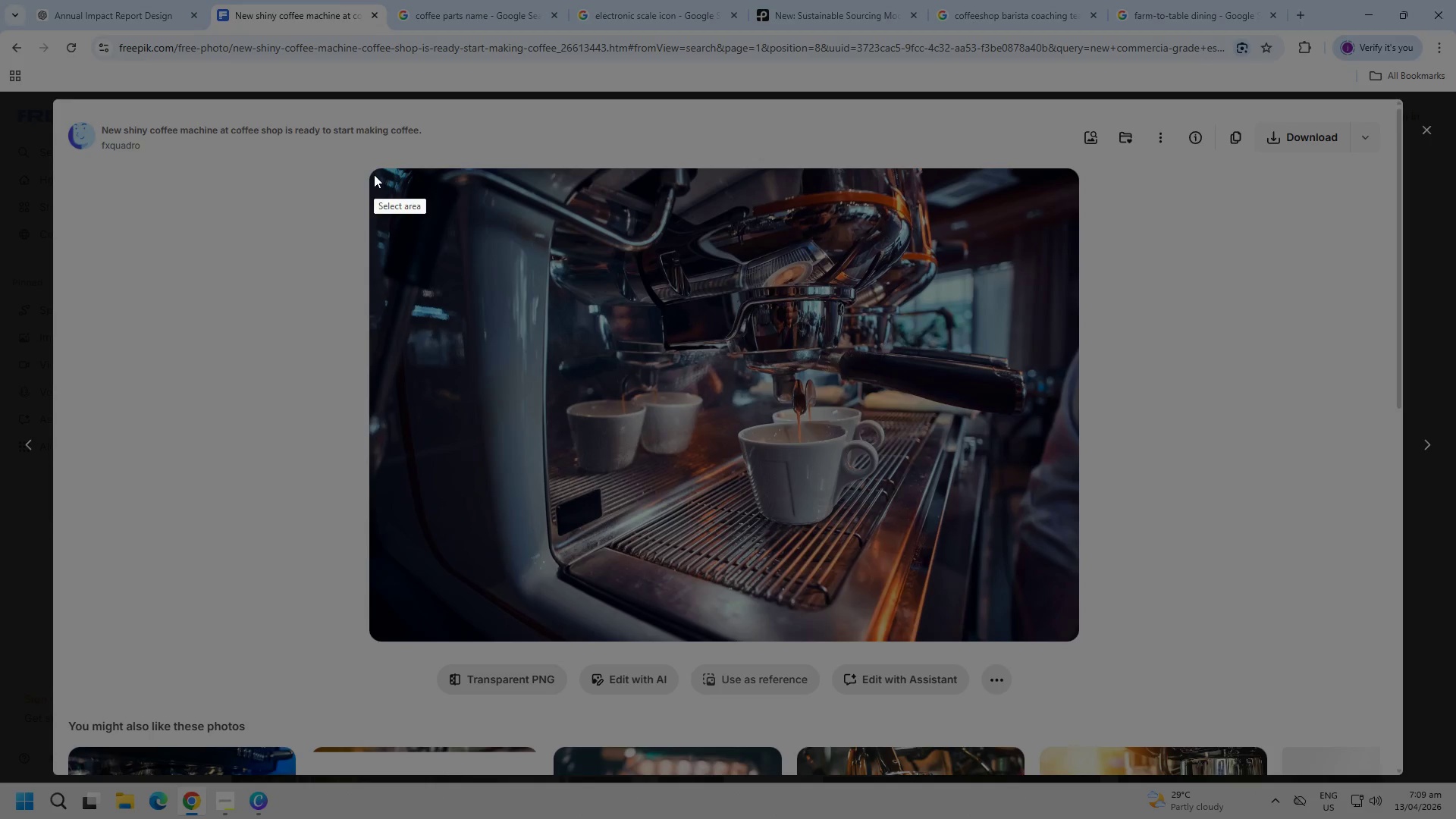 
left_click_drag(start_coordinate=[374, 171], to_coordinate=[1080, 631])
 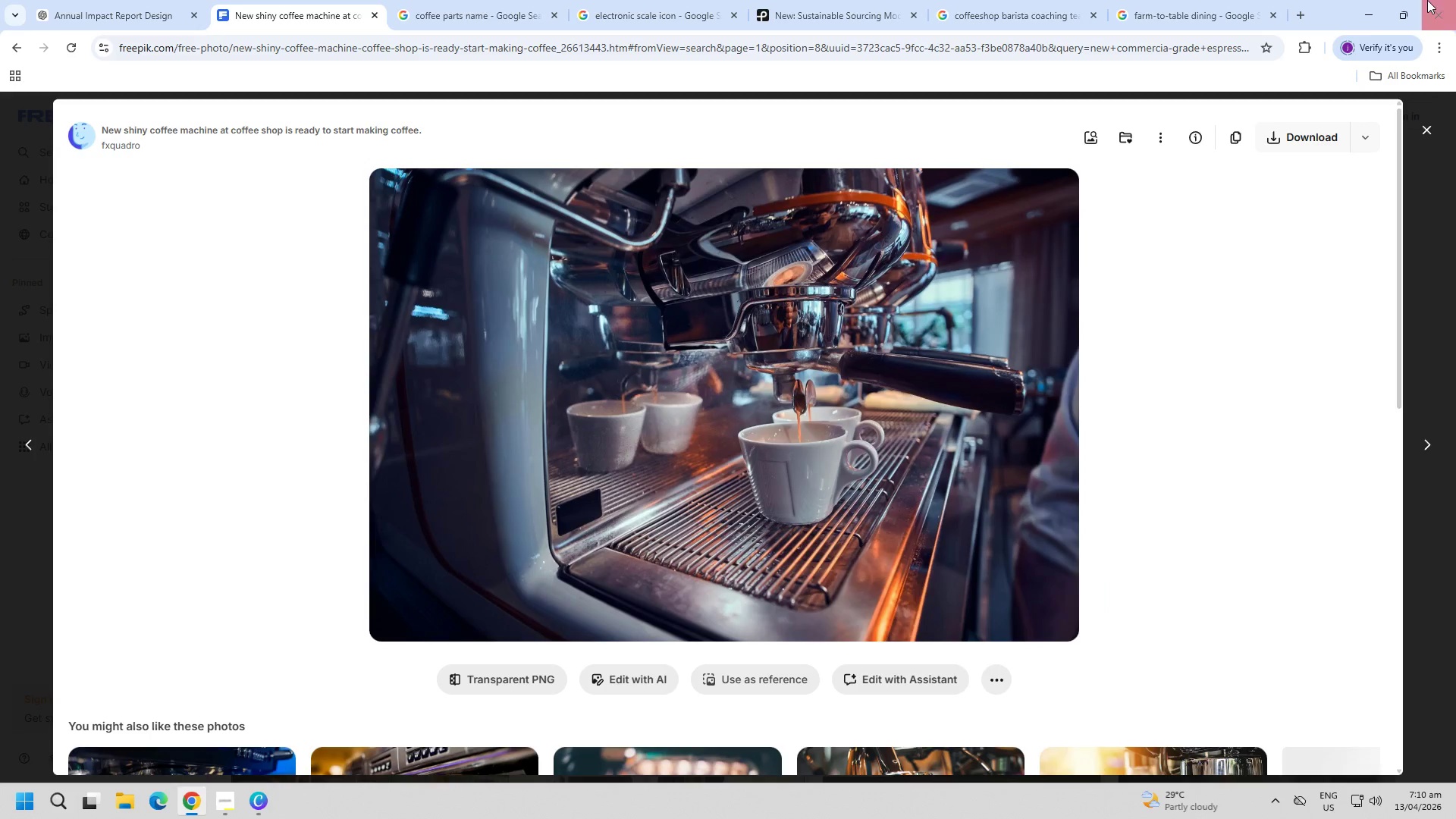 
key(Control+ControlLeft)
 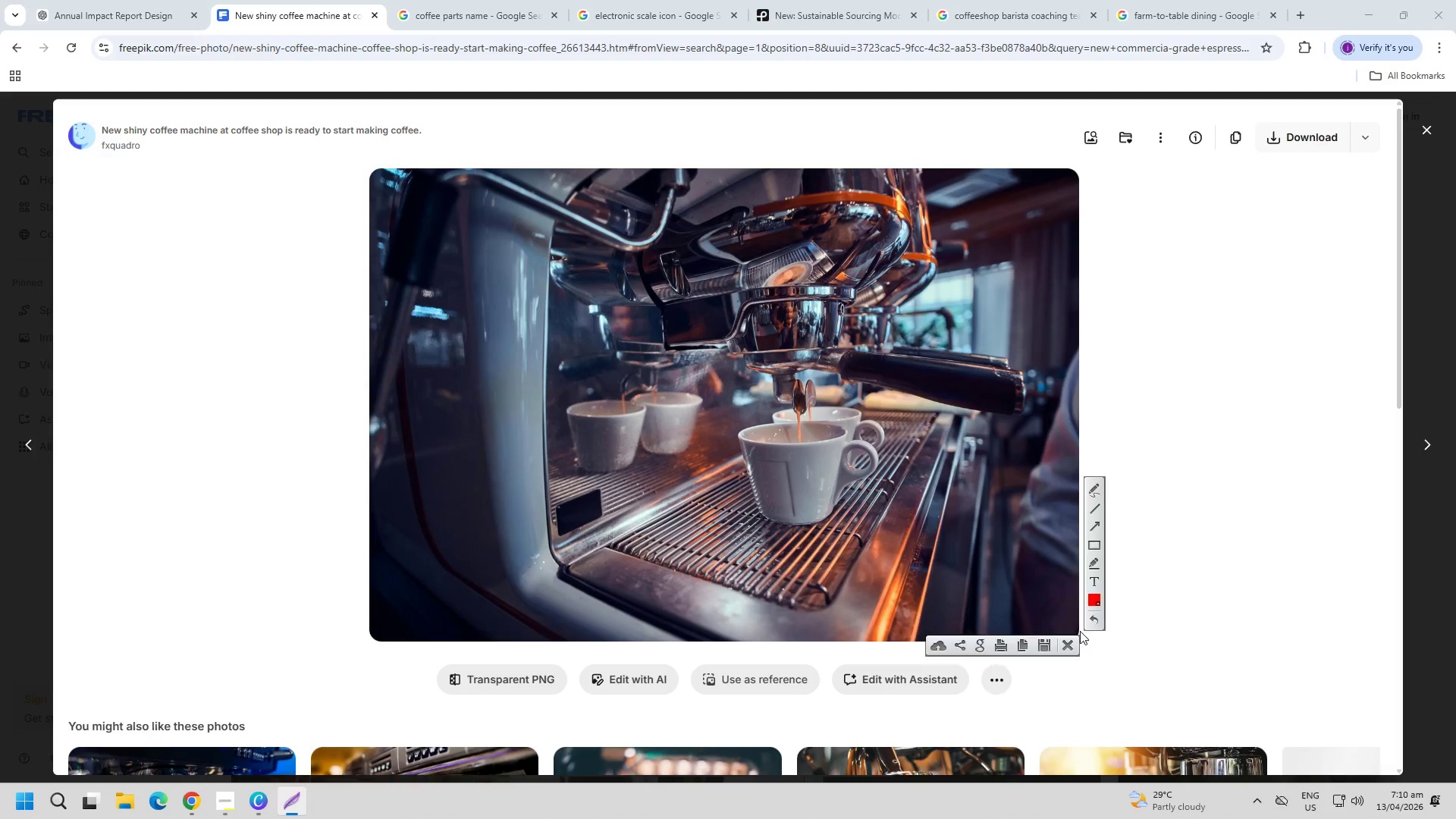 
key(Control+C)
 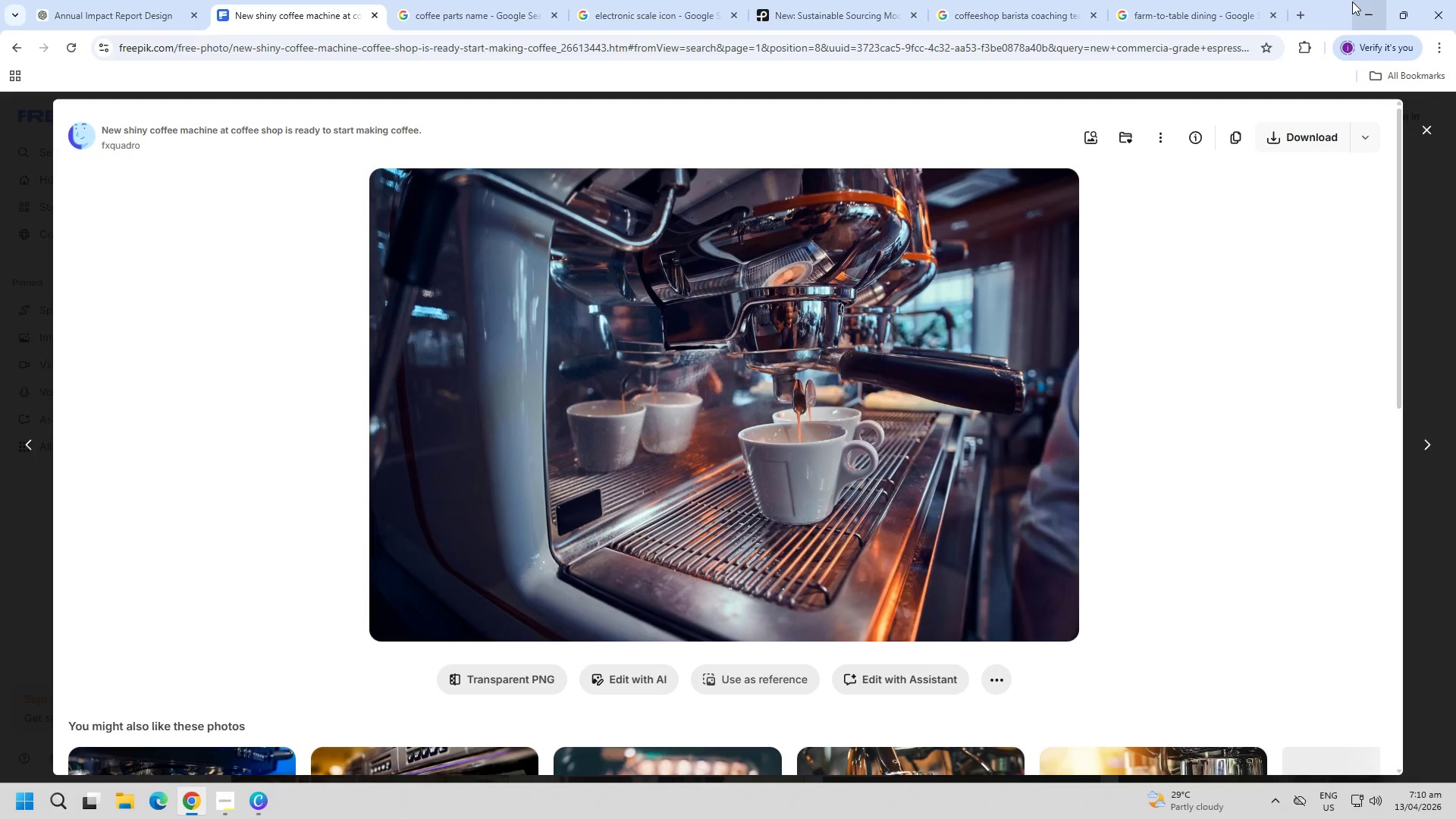 
left_click([1351, 3])
 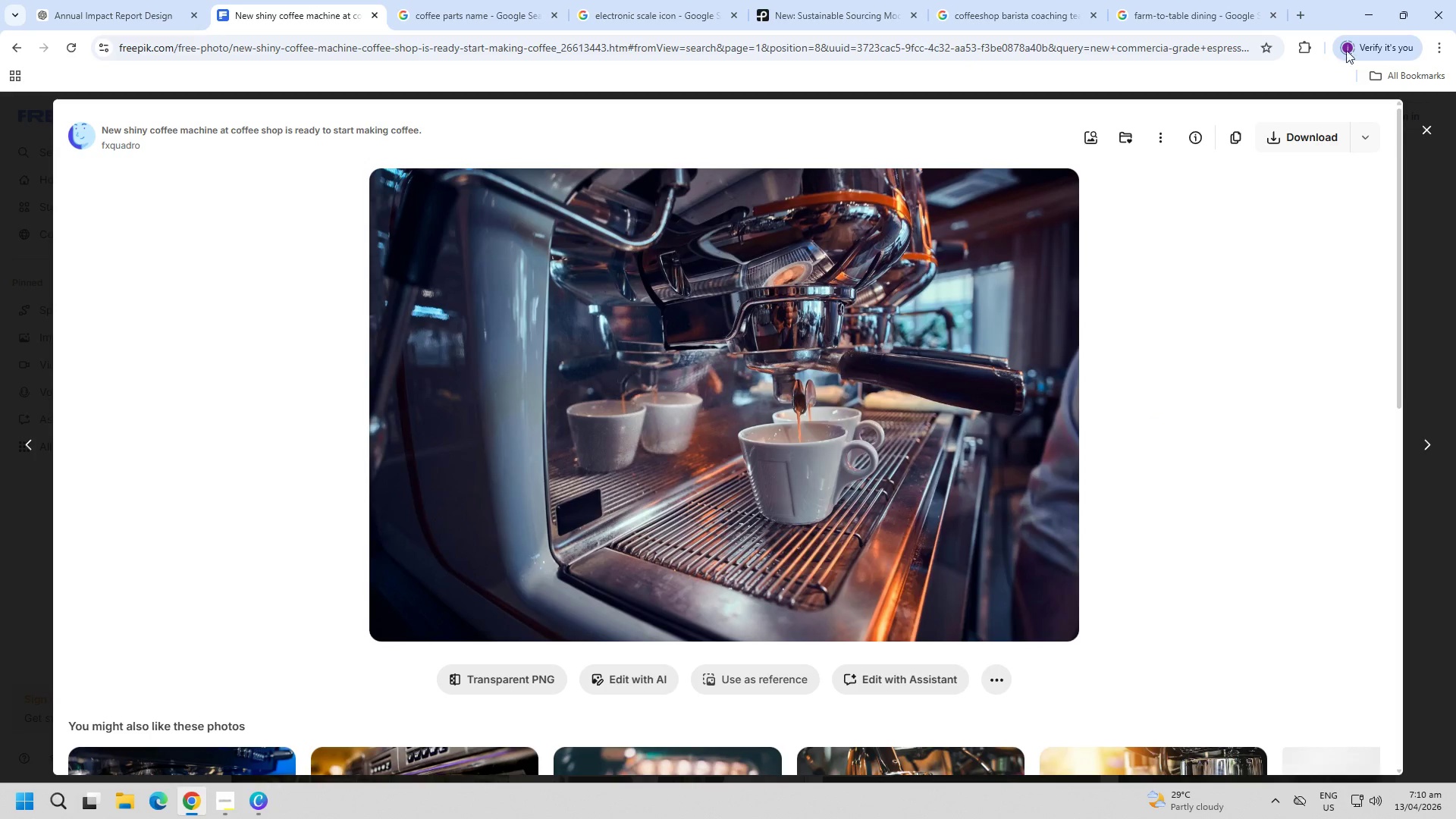 
left_click([1369, 17])